 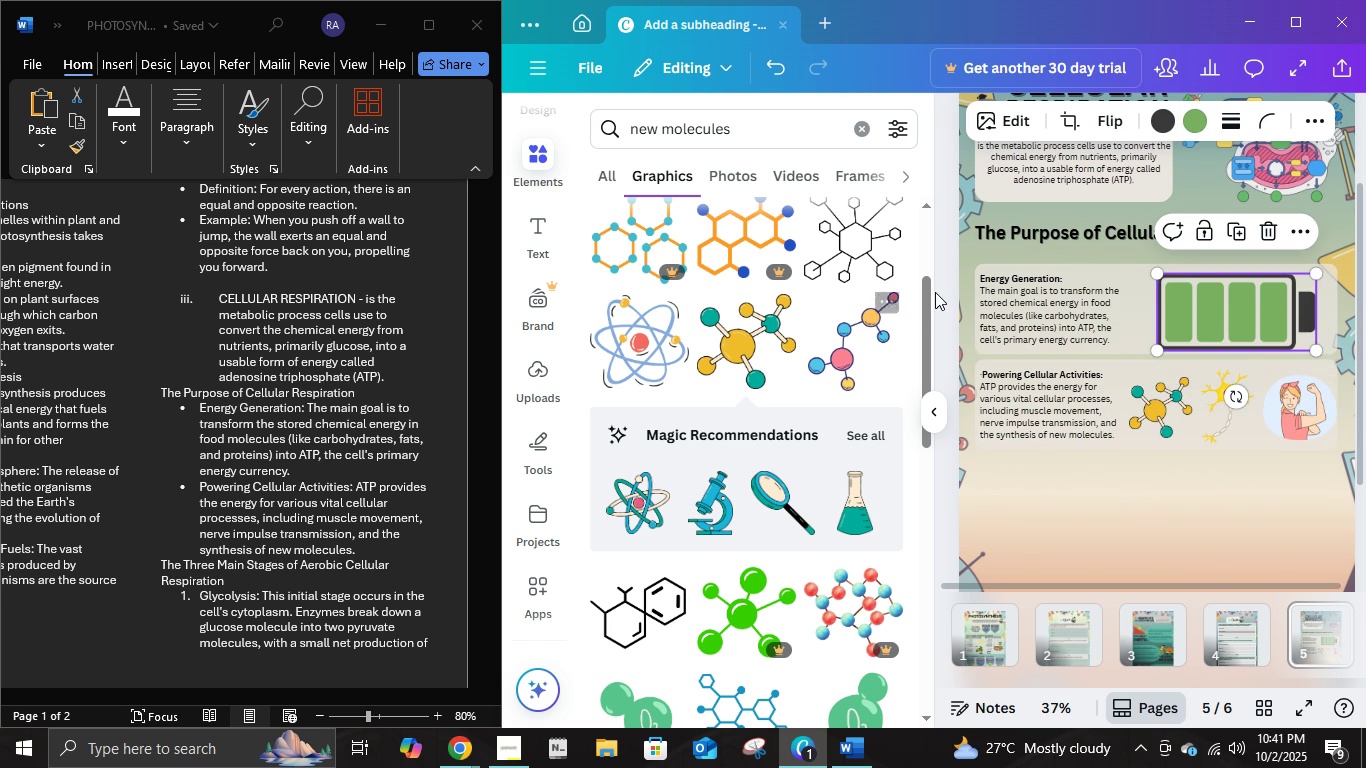 
left_click([865, 125])
 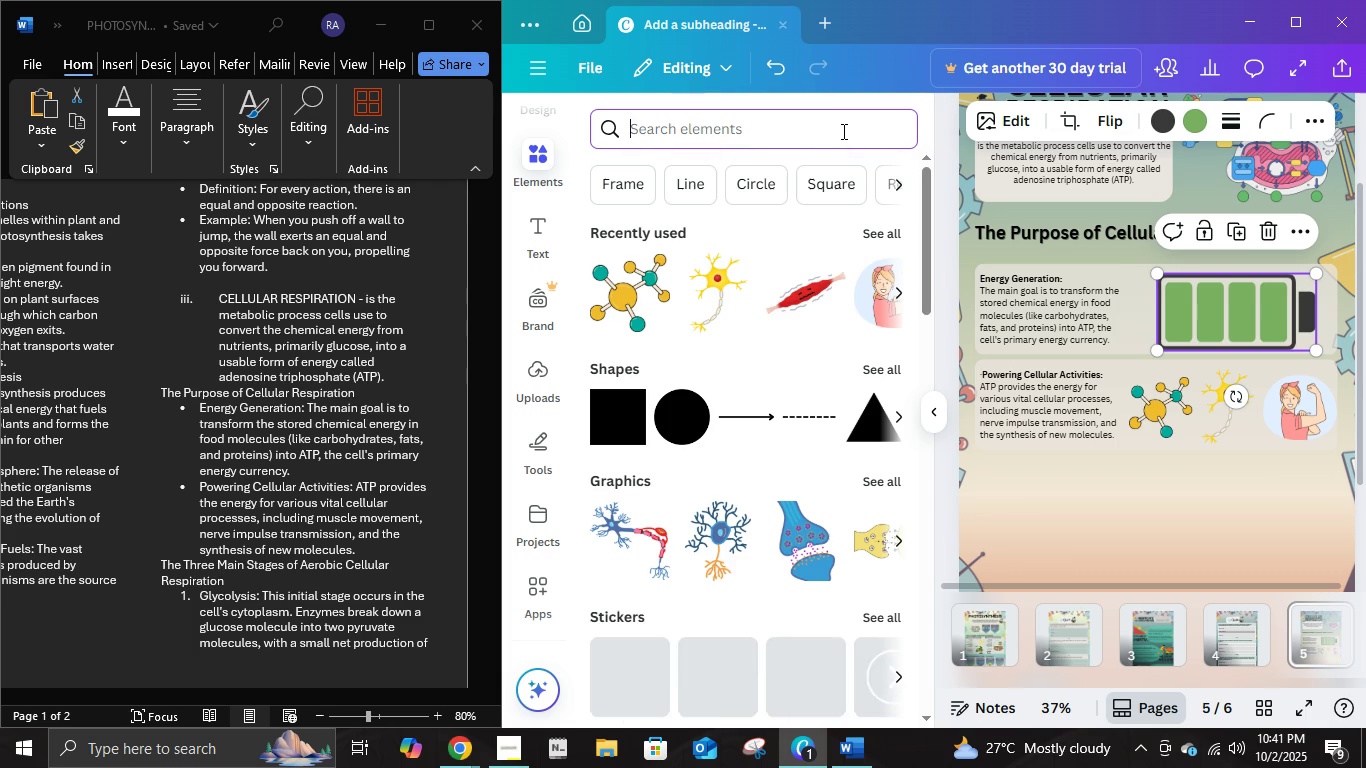 
left_click([842, 131])
 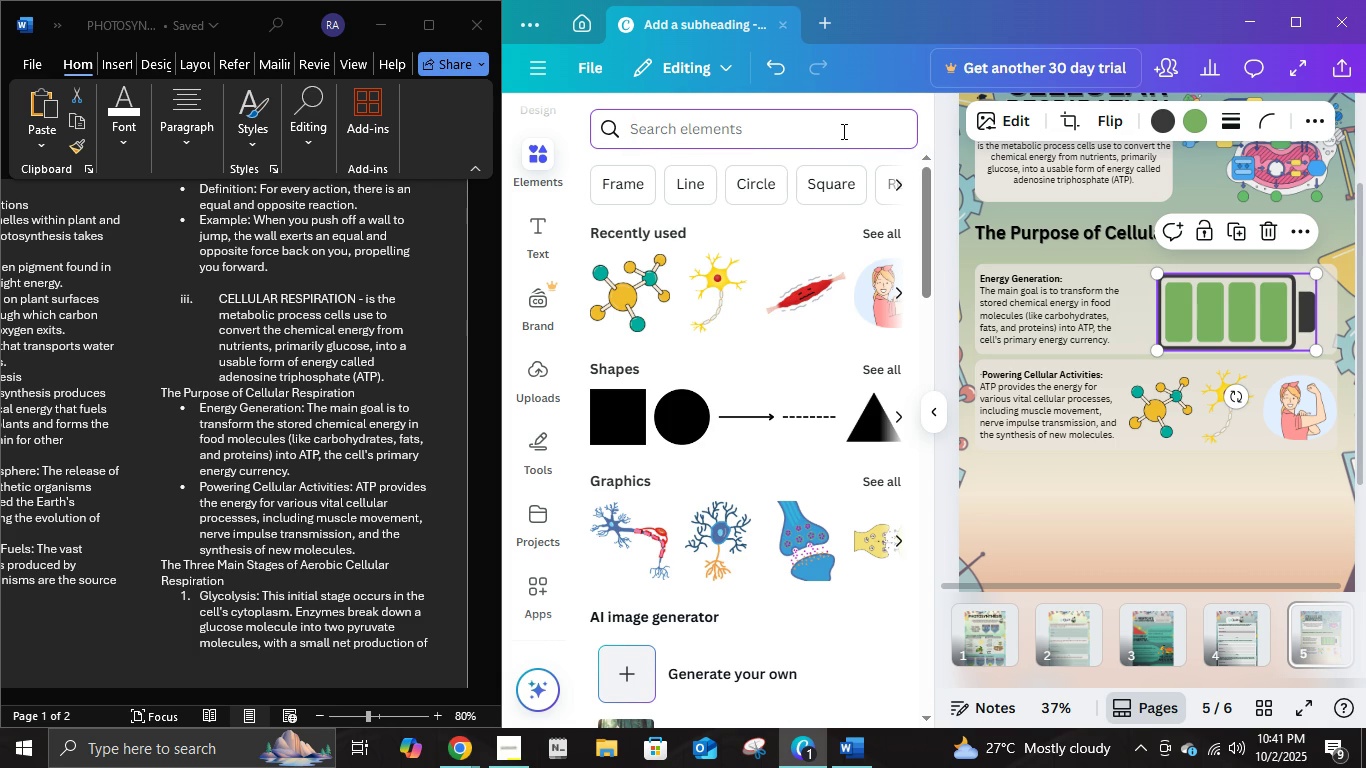 
type(chemical energy in food)
 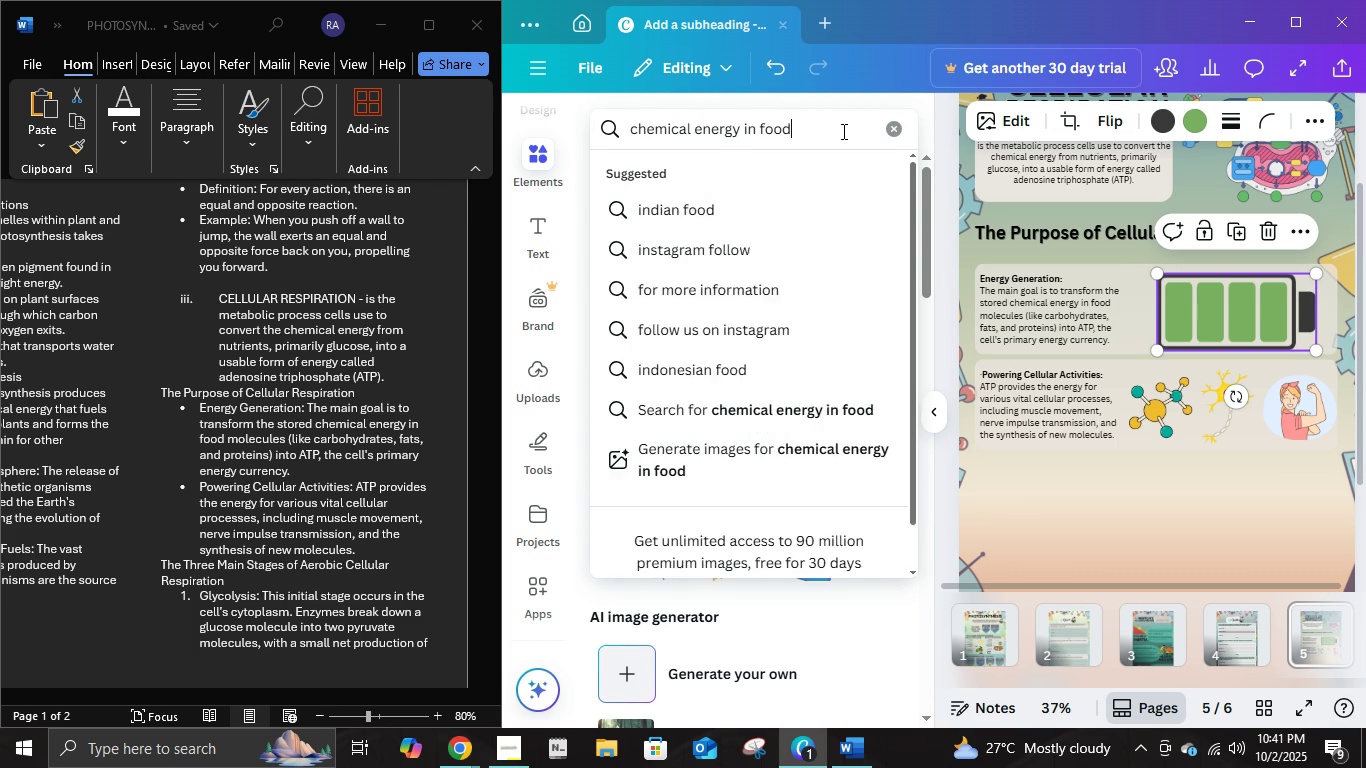 
key(Enter)
 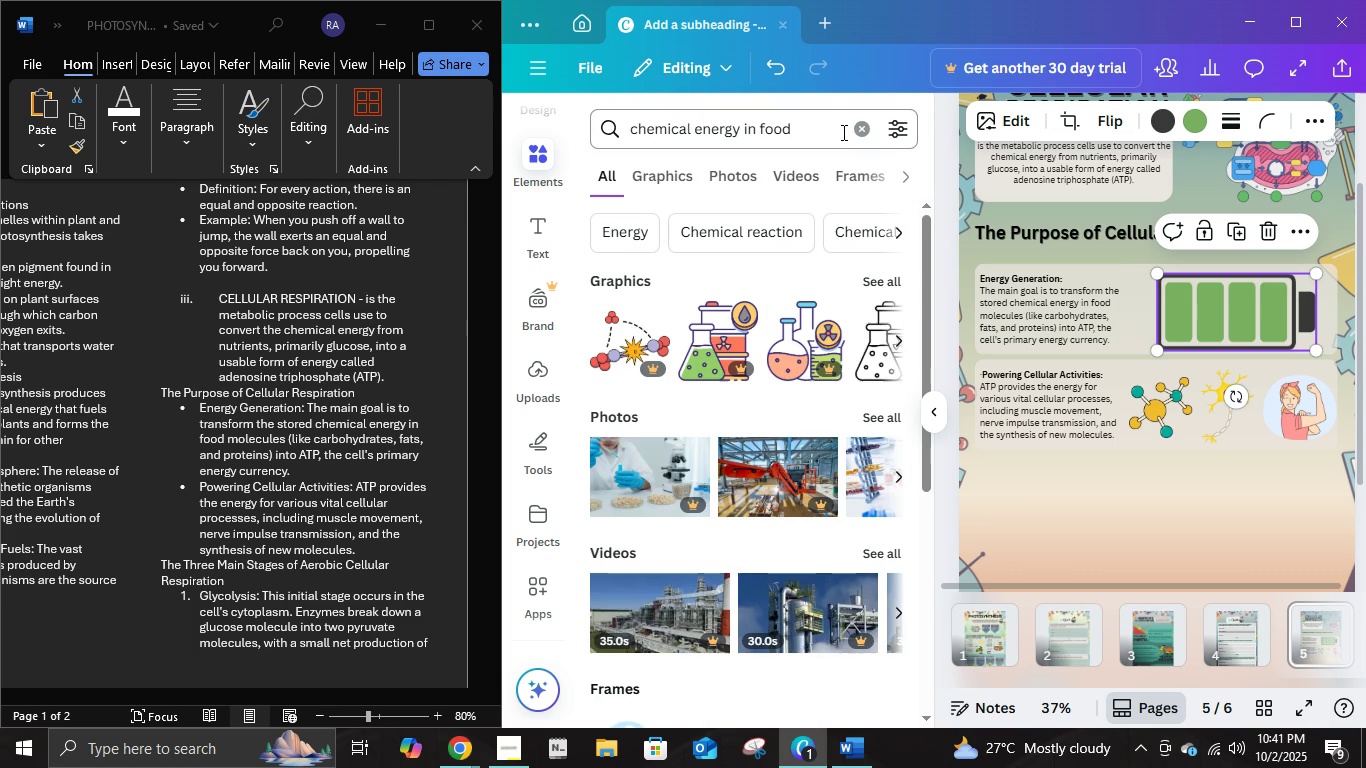 
left_click([647, 182])
 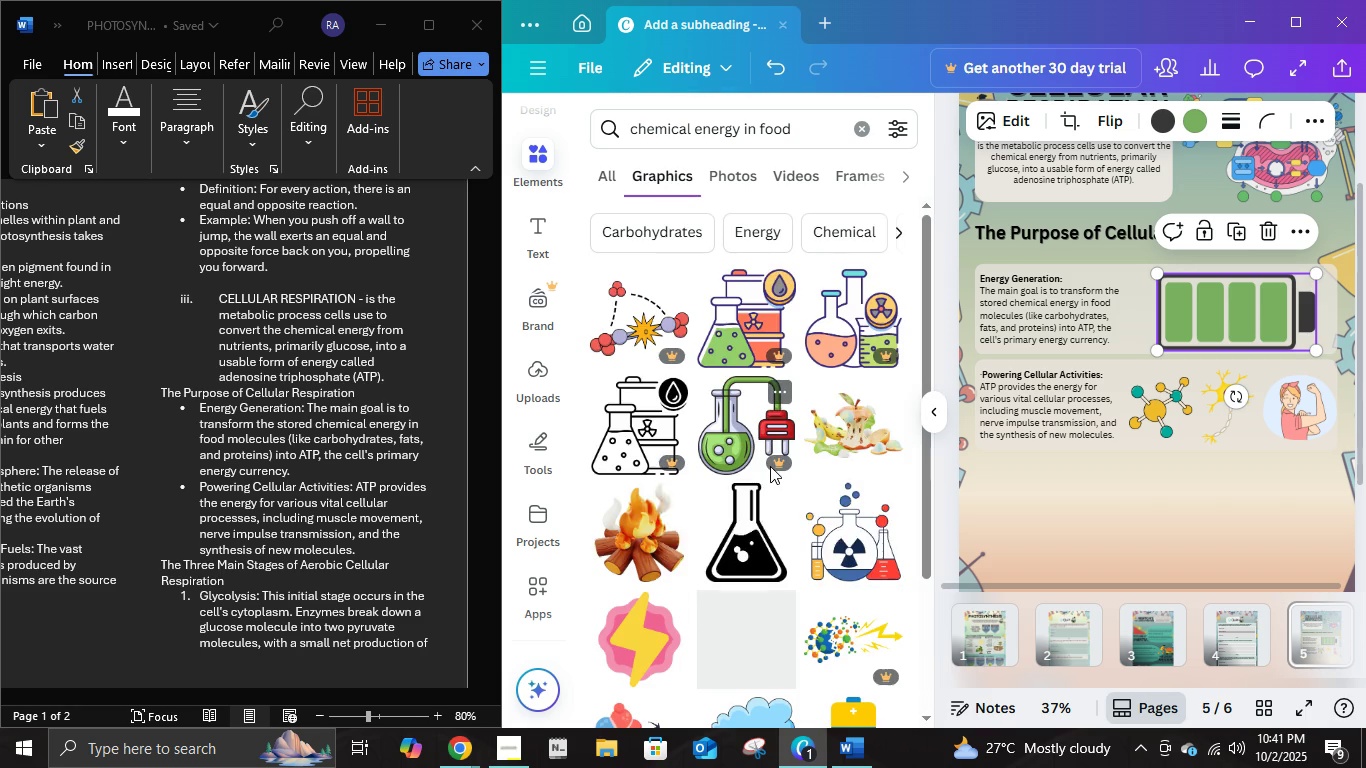 
scroll: coordinate [770, 466], scroll_direction: down, amount: 2.0
 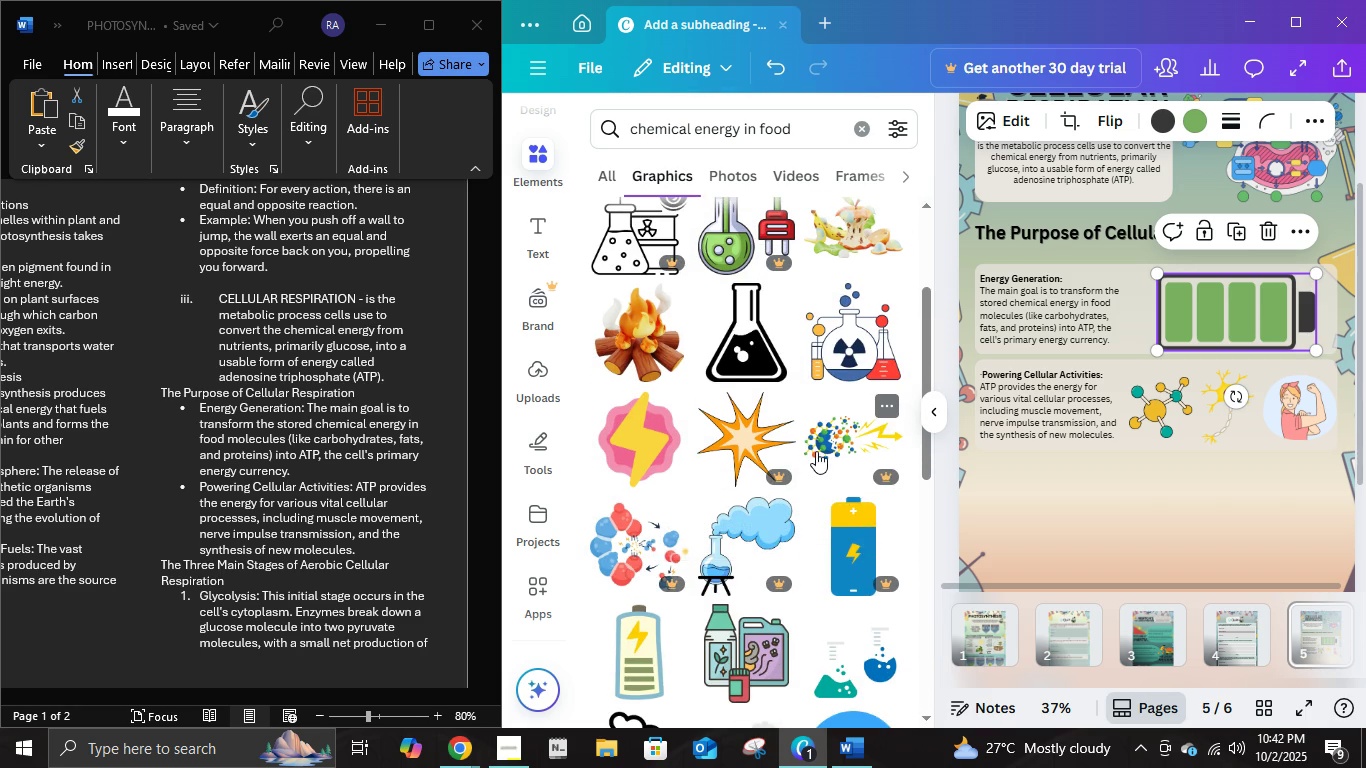 
scroll: coordinate [816, 451], scroll_direction: up, amount: 1.0
 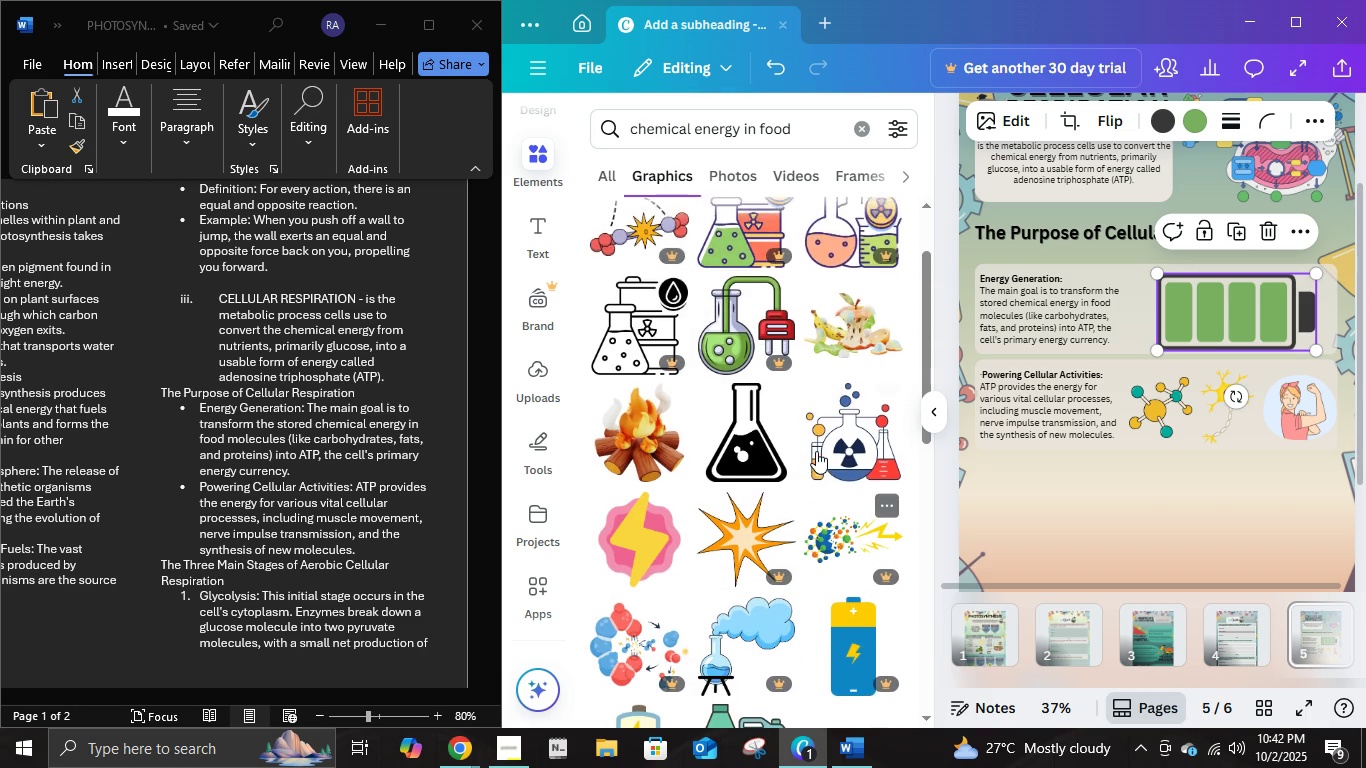 
scroll: coordinate [817, 444], scroll_direction: down, amount: 4.0
 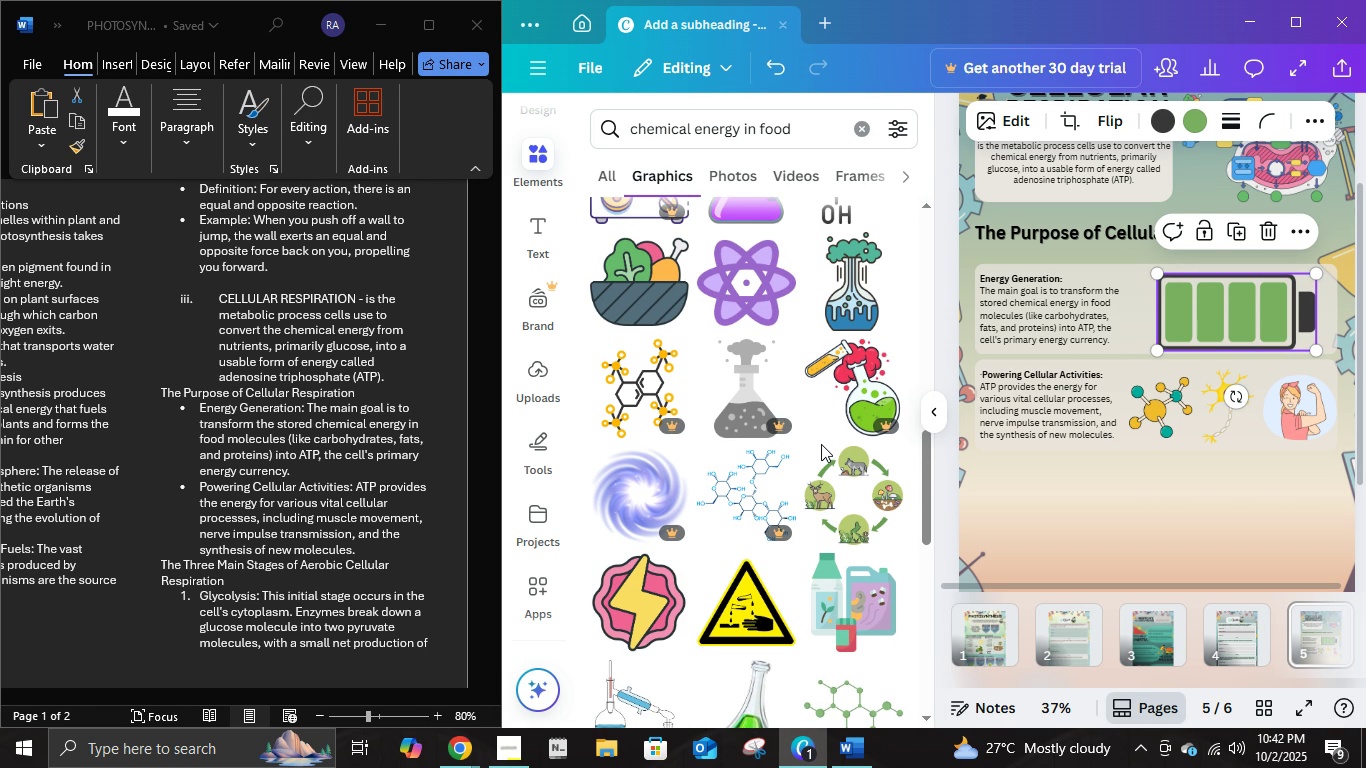 
scroll: coordinate [821, 444], scroll_direction: up, amount: 1.0
 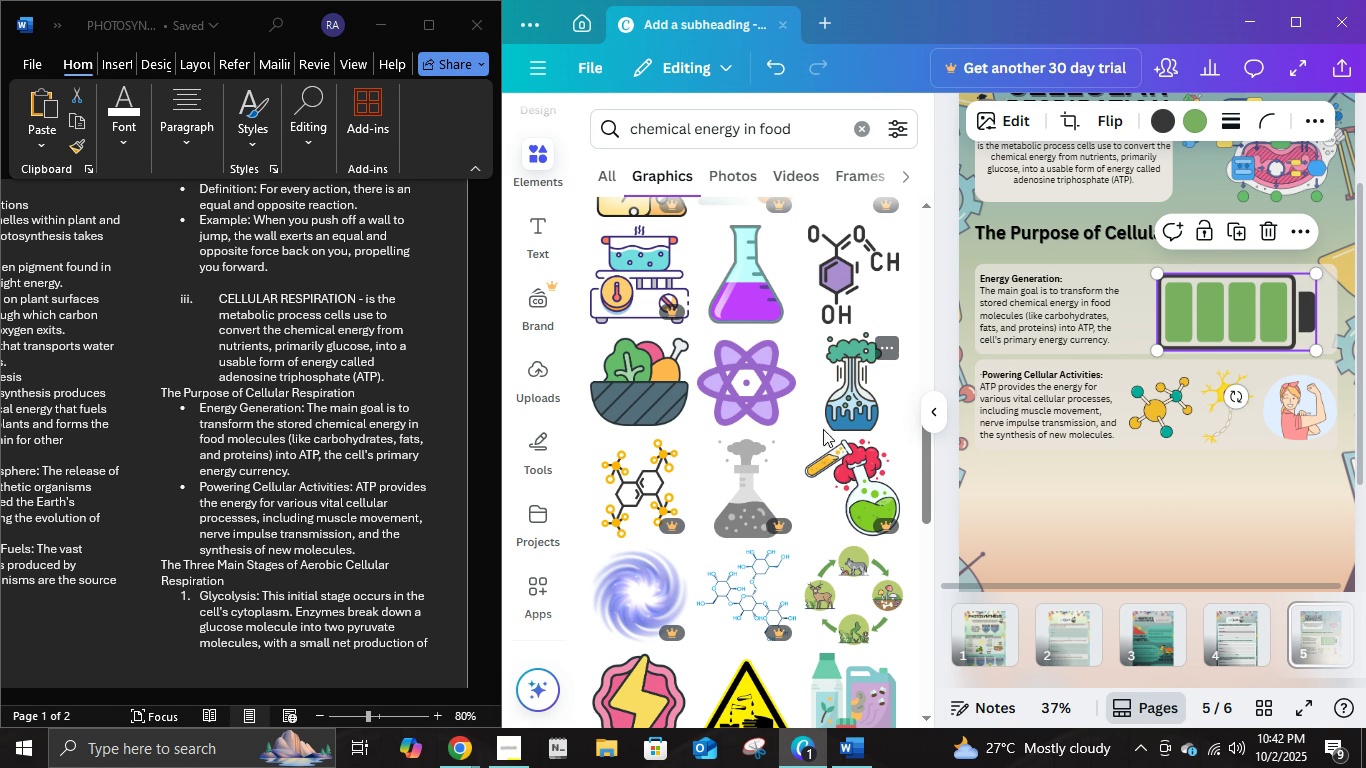 
wait(5.86)
 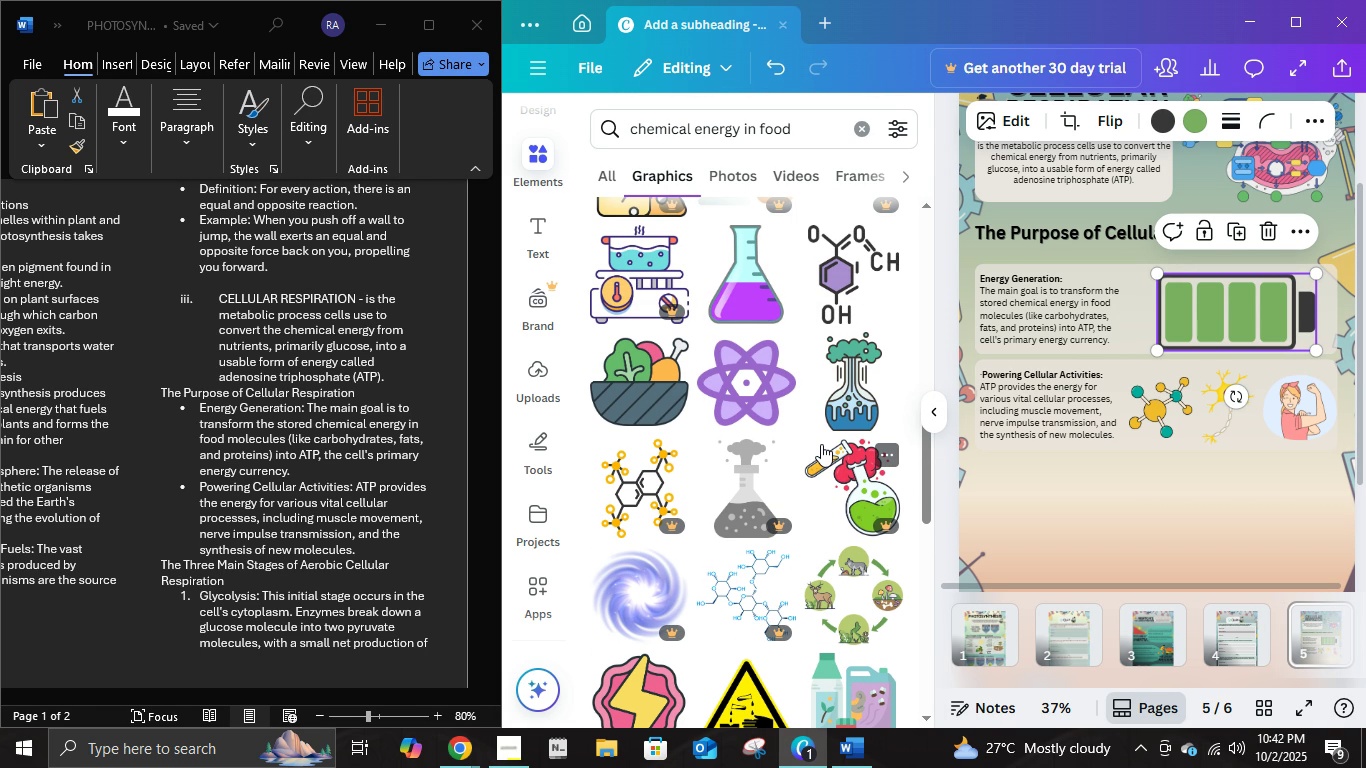 
scroll: coordinate [827, 439], scroll_direction: down, amount: 1.0
 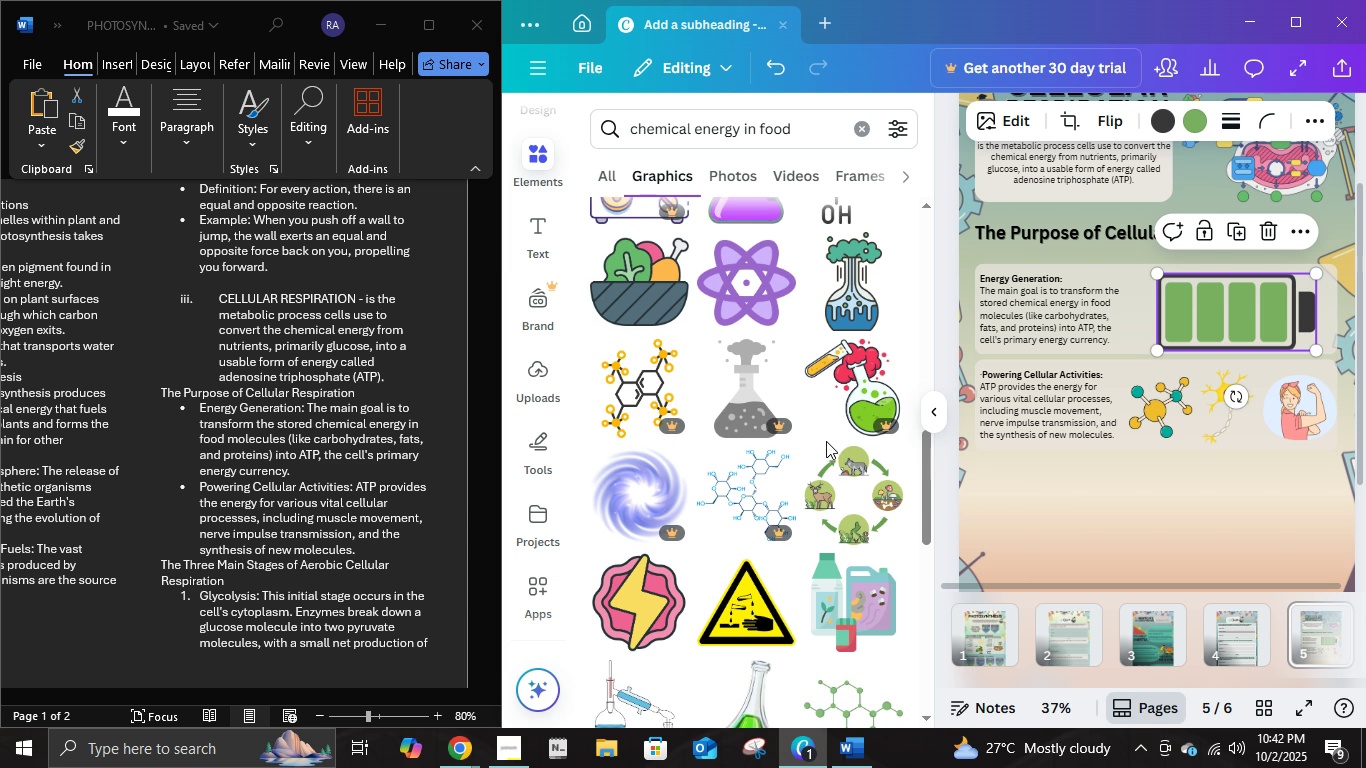 
scroll: coordinate [827, 445], scroll_direction: up, amount: 1.0
 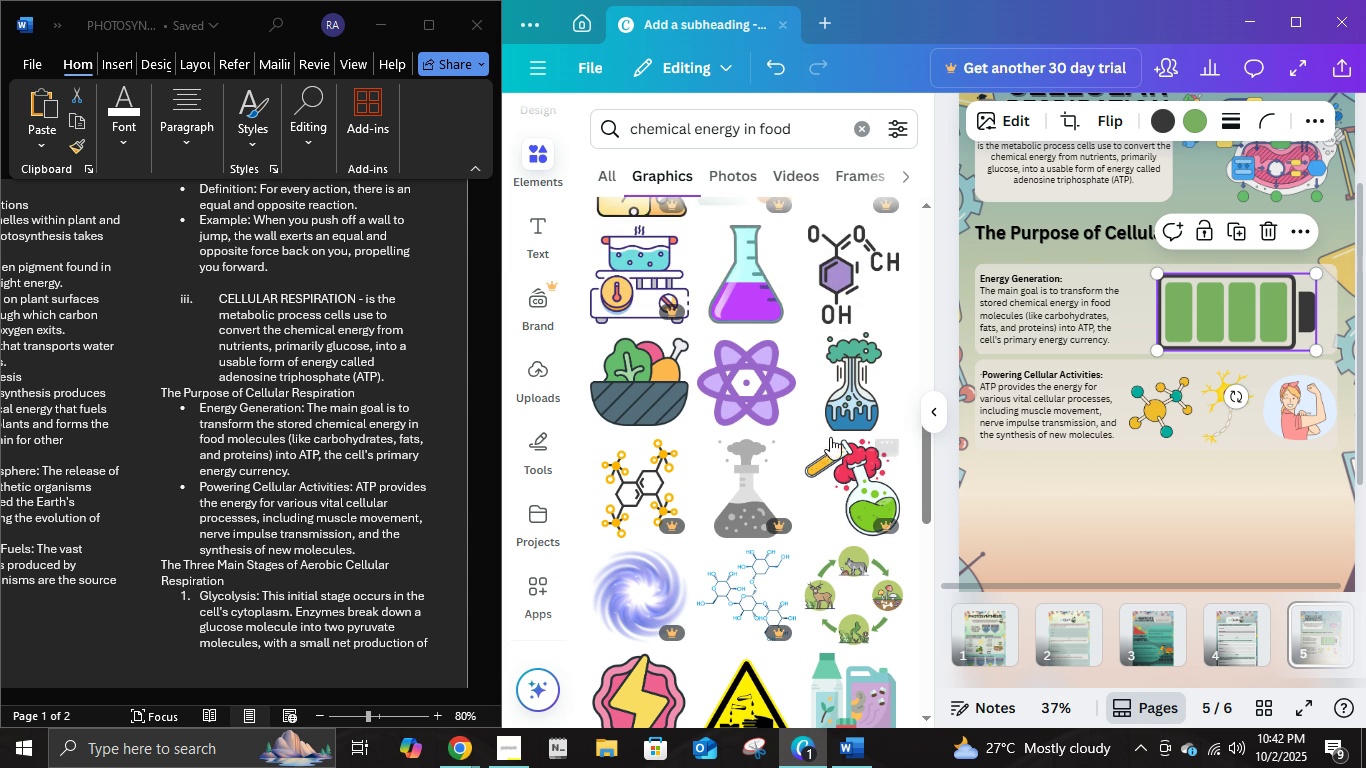 
scroll: coordinate [861, 337], scroll_direction: down, amount: 1.0
 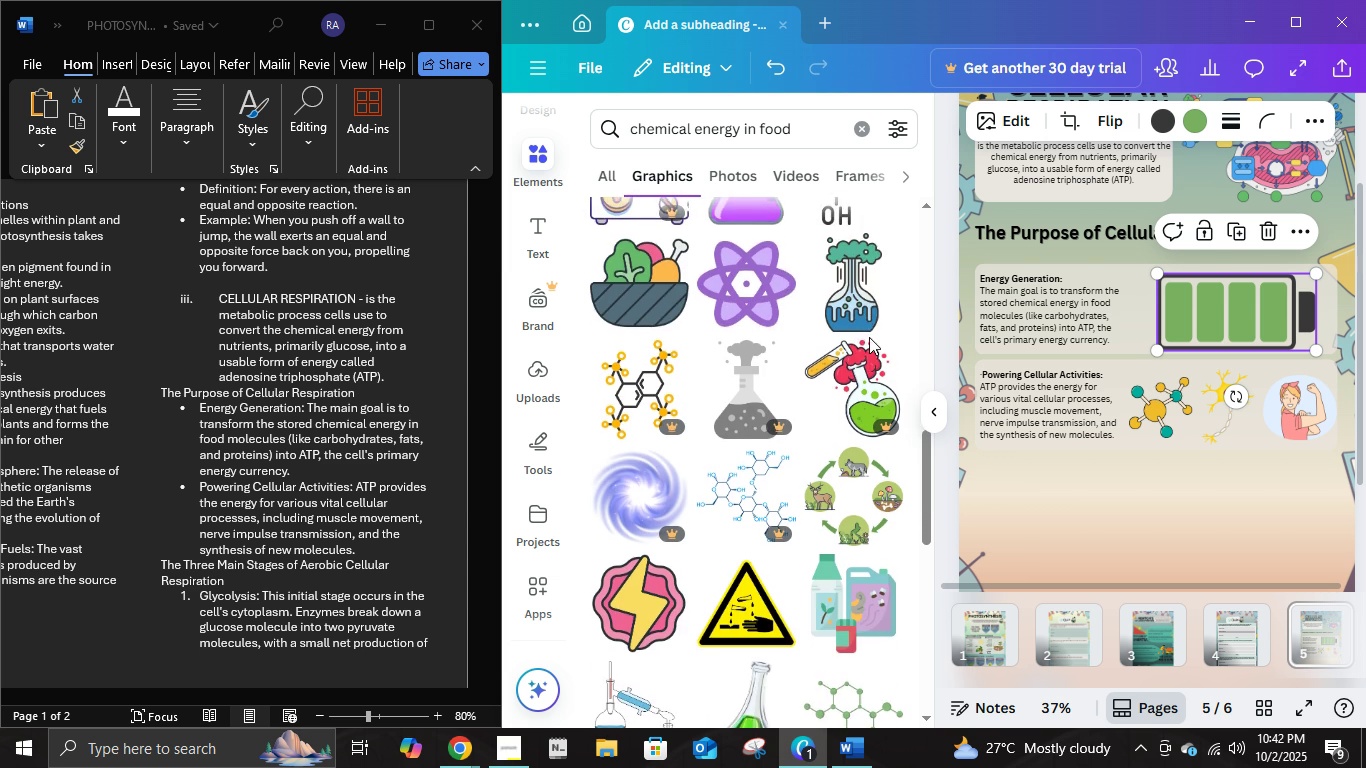 
scroll: coordinate [869, 337], scroll_direction: up, amount: 1.0
 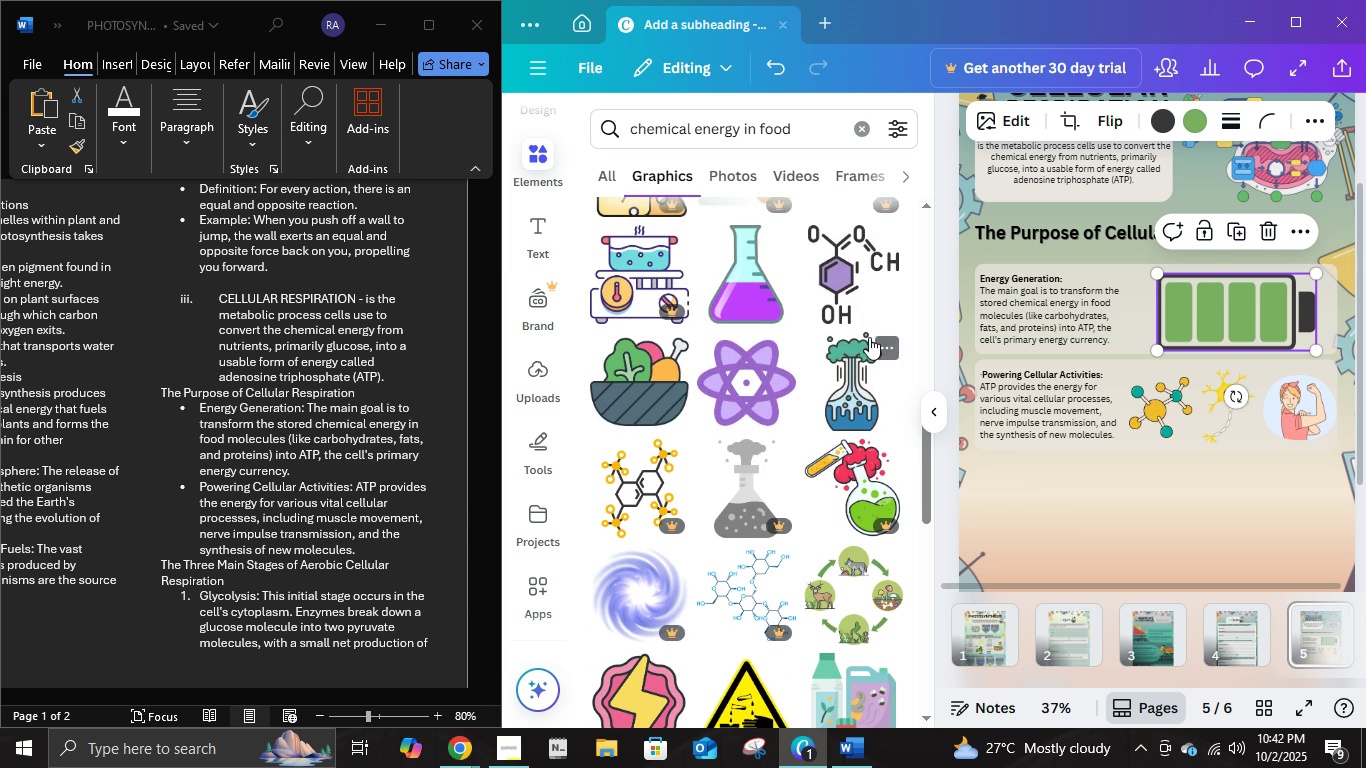 
scroll: coordinate [869, 337], scroll_direction: down, amount: 1.0
 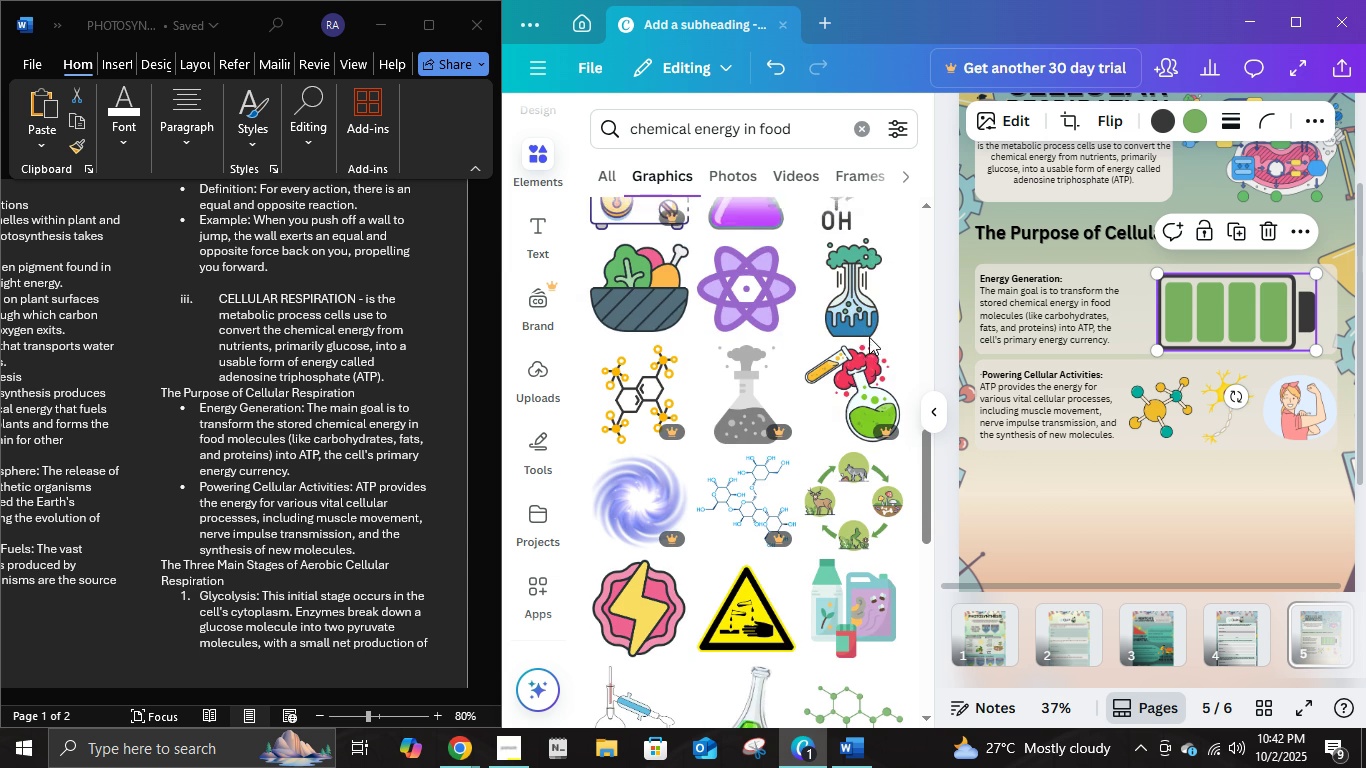 
scroll: coordinate [869, 337], scroll_direction: up, amount: 1.0
 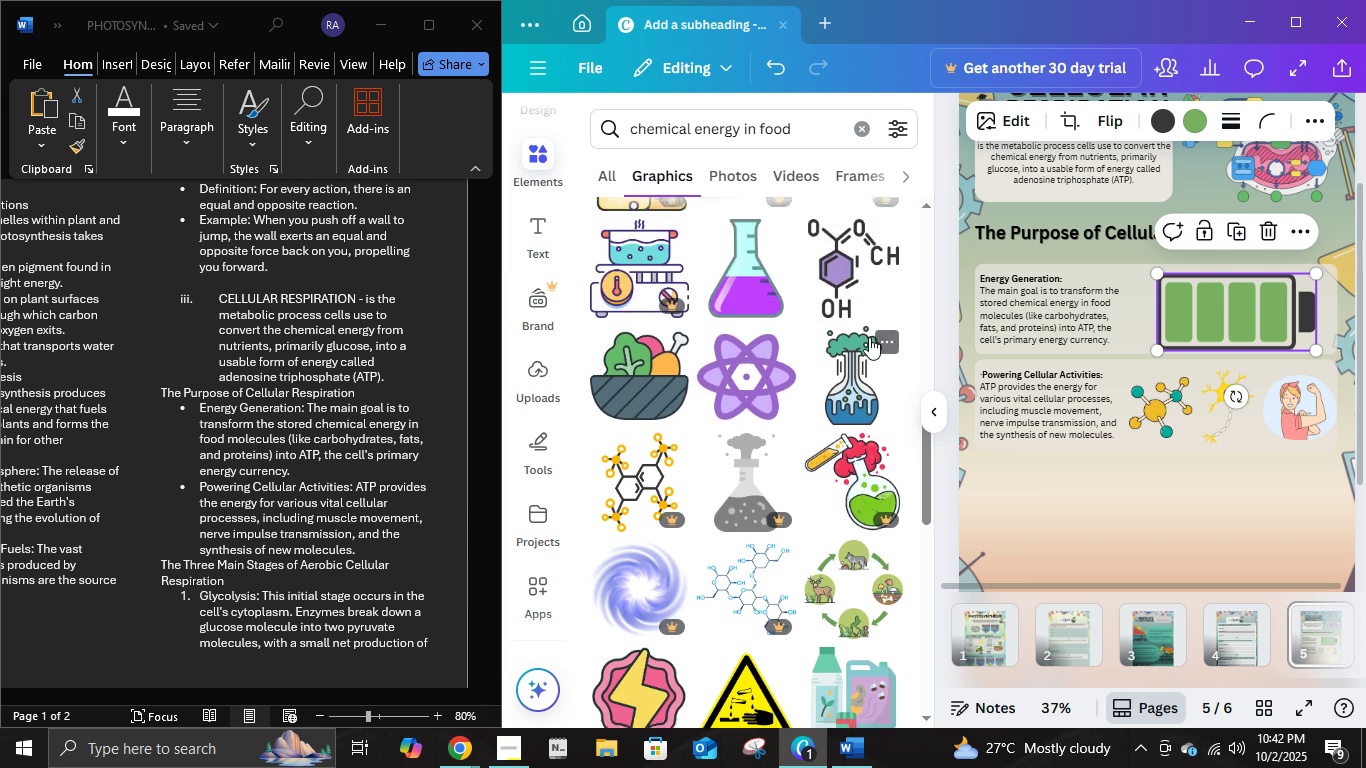 
scroll: coordinate [860, 375], scroll_direction: down, amount: 3.0
 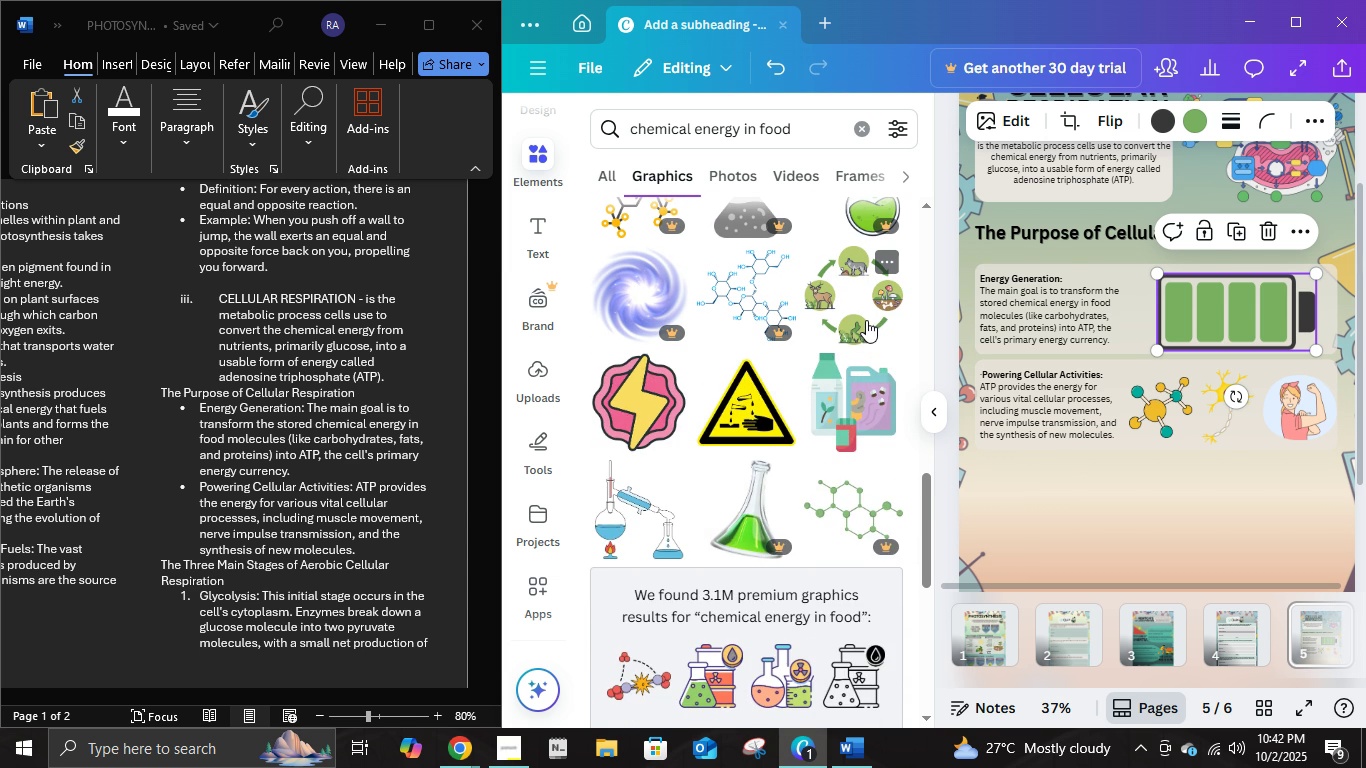 
left_click([865, 321])
 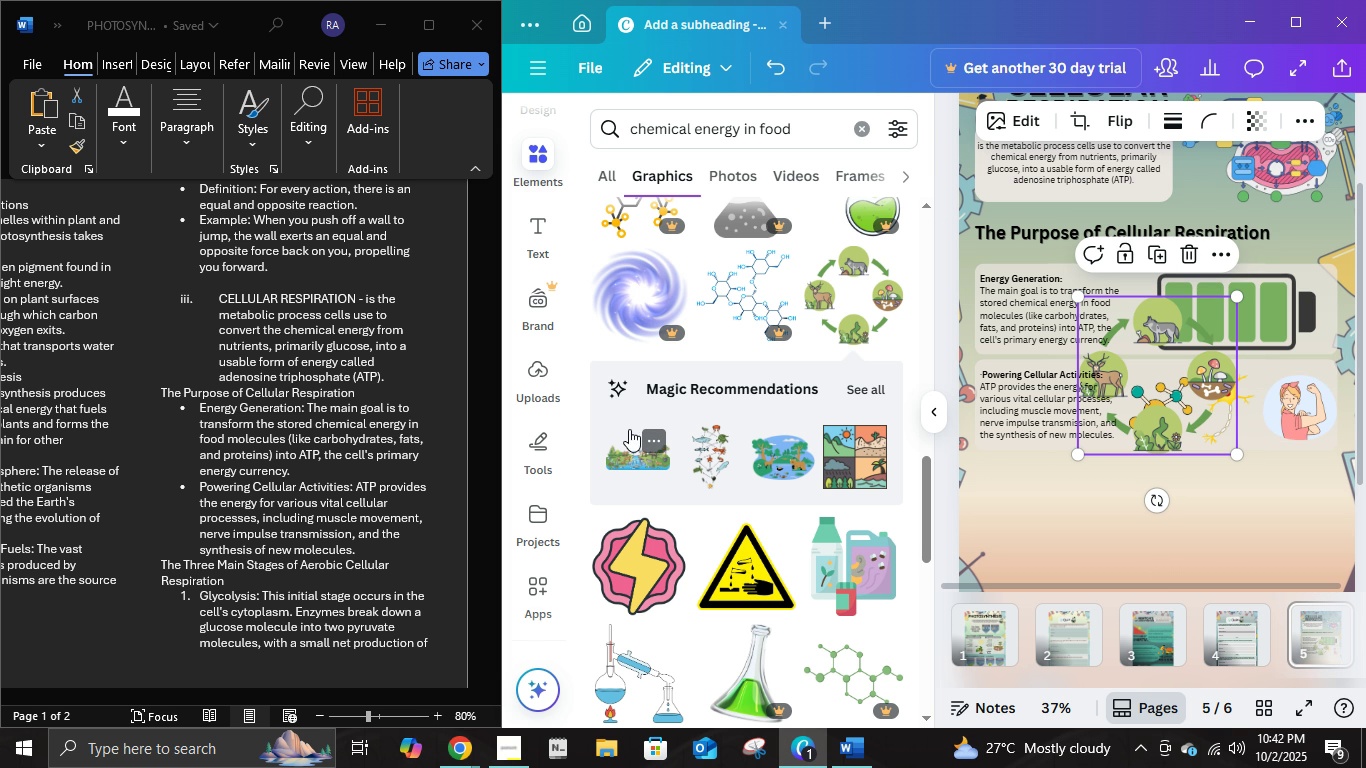 
wait(31.09)
 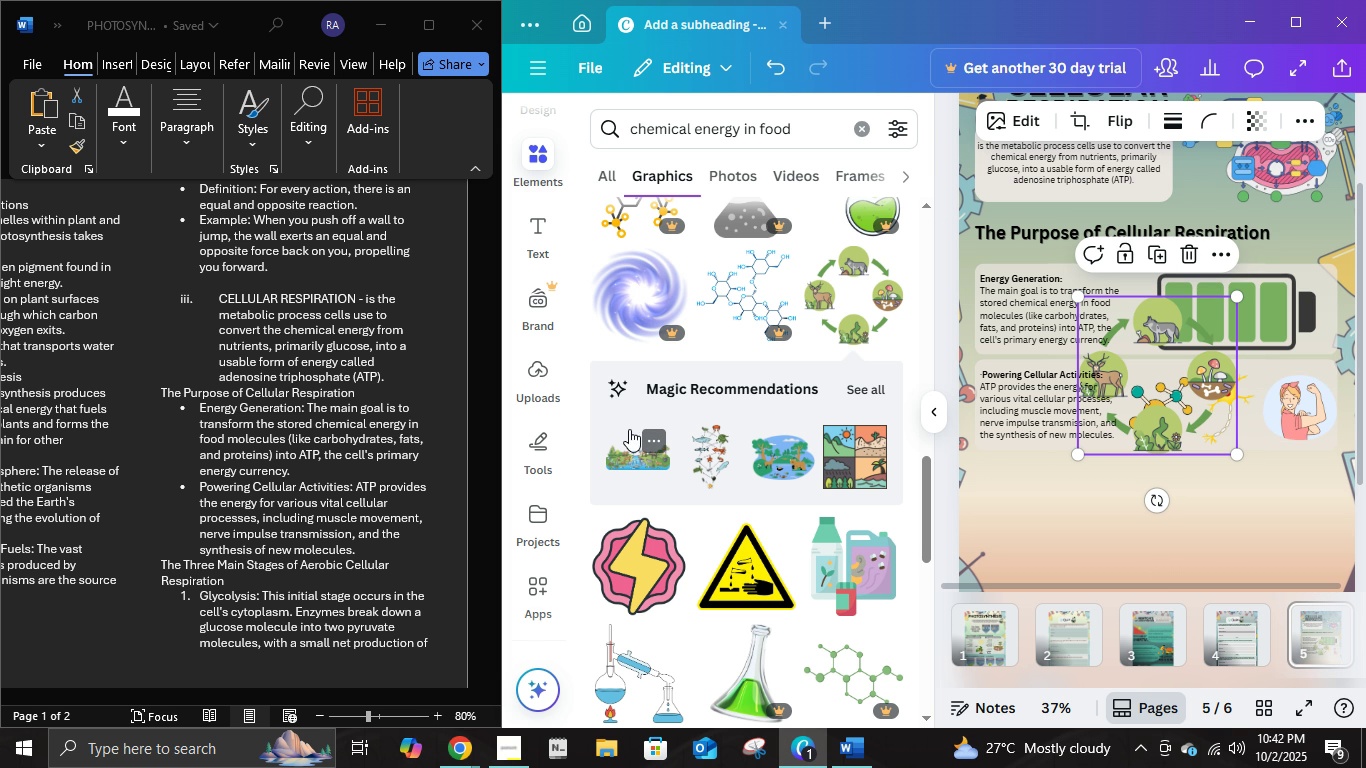 
left_click([1184, 254])
 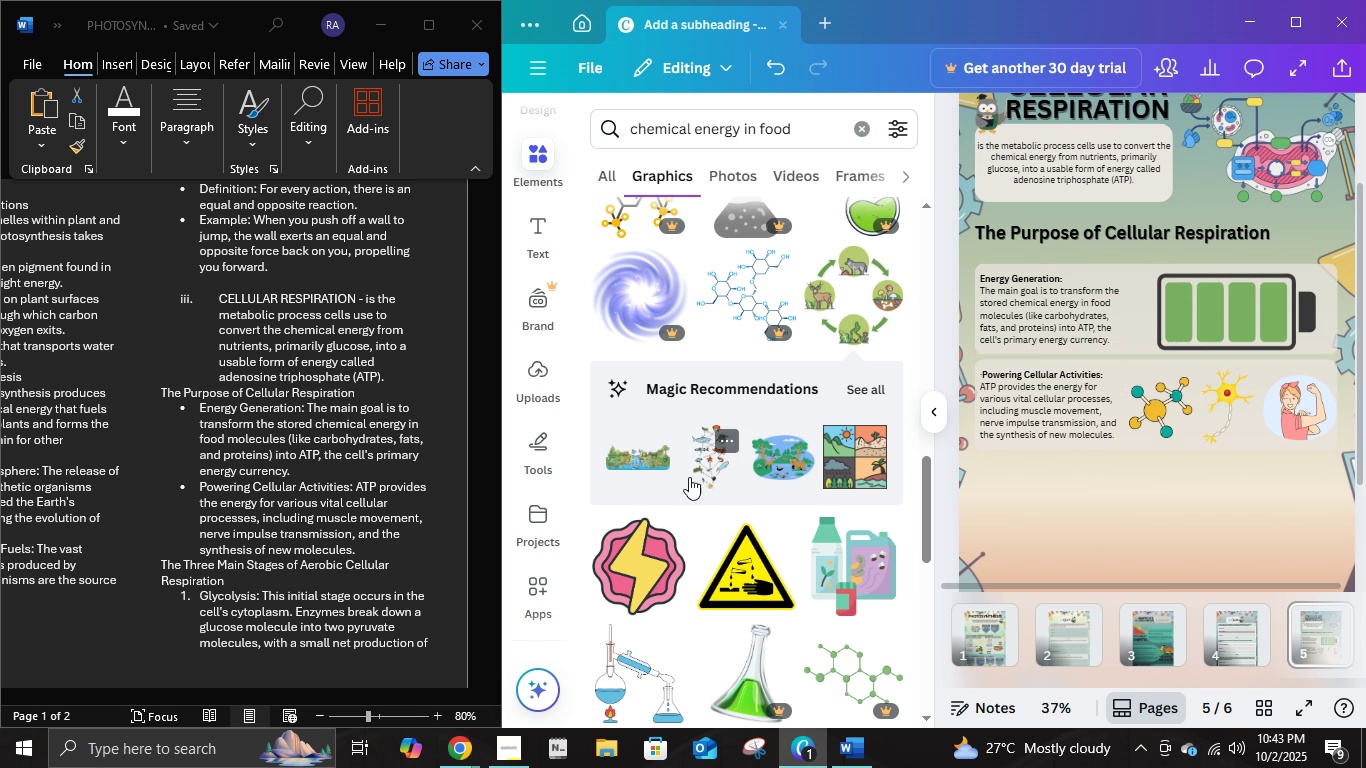 
scroll: coordinate [782, 380], scroll_direction: down, amount: 8.0
 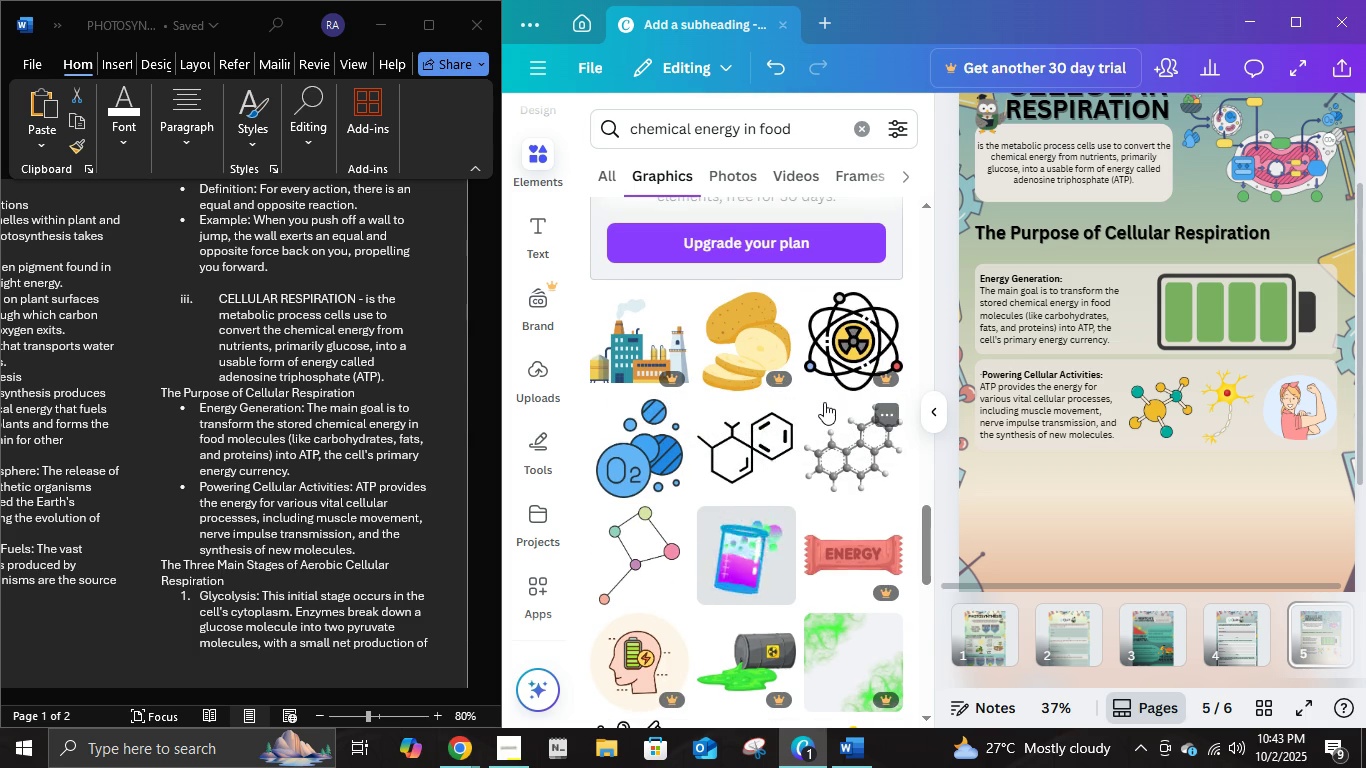 
wait(5.87)
 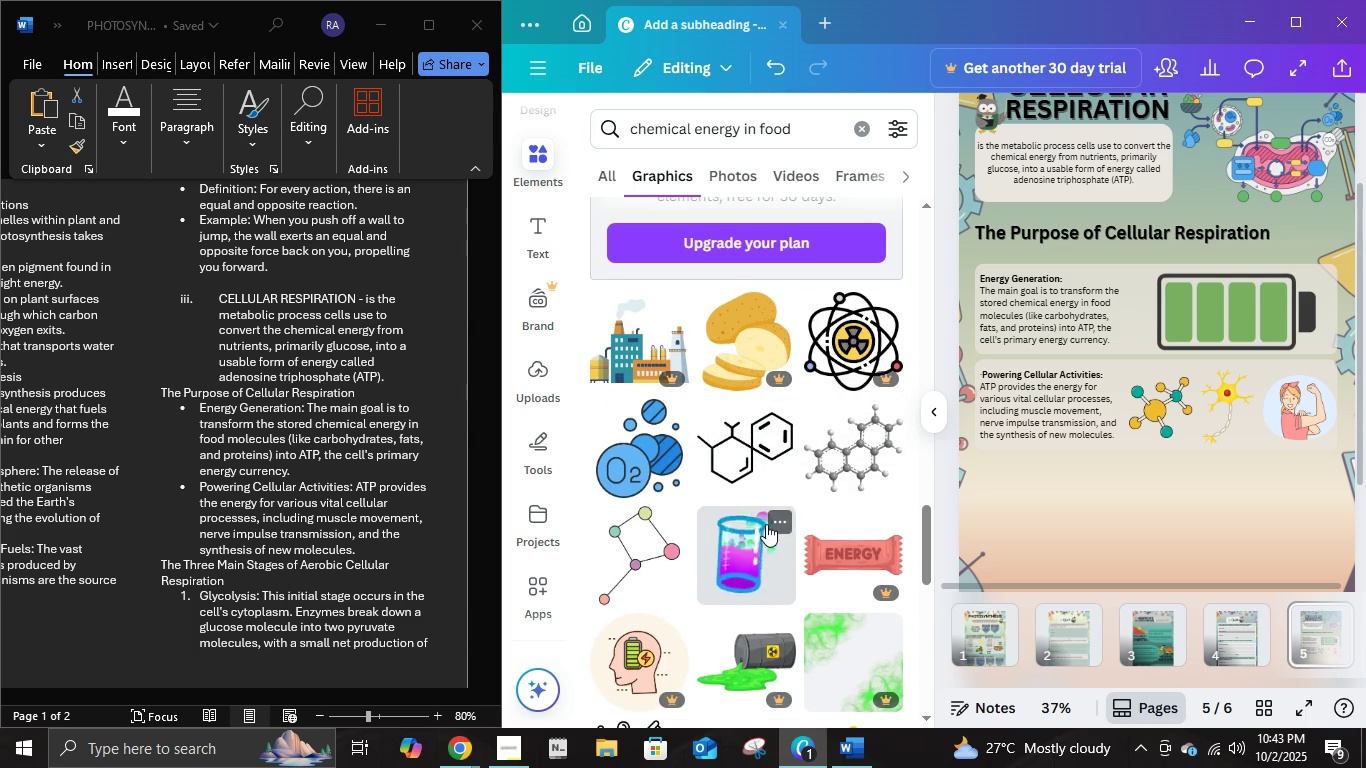 
left_click([870, 129])
 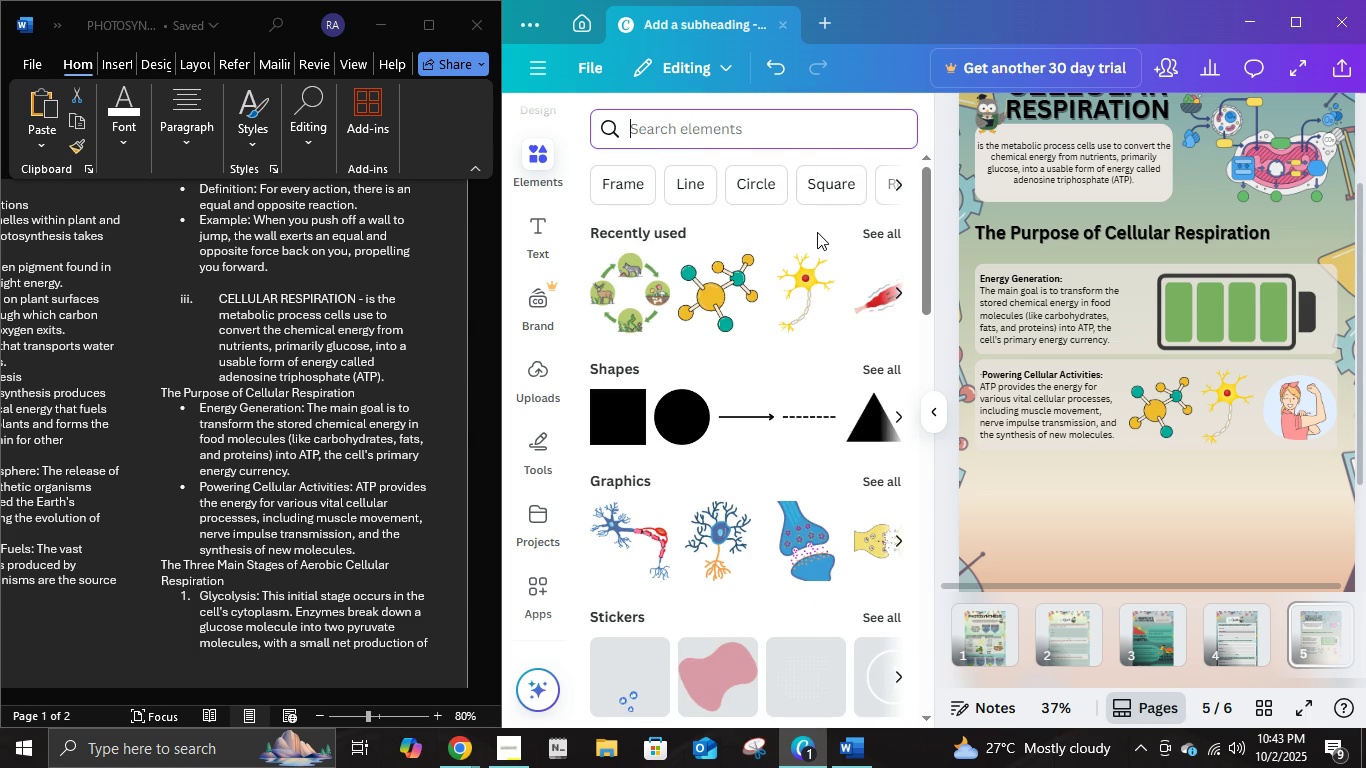 
type(food)
 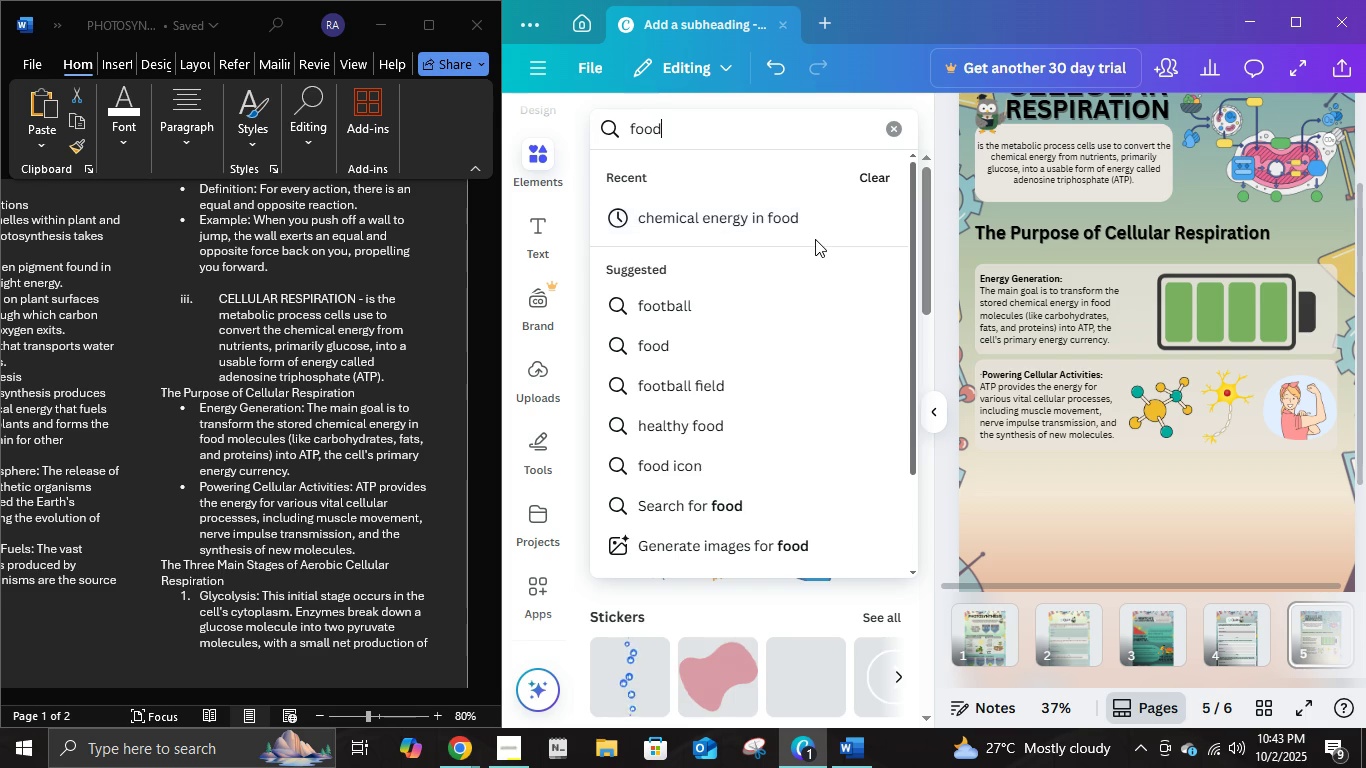 
key(Enter)
 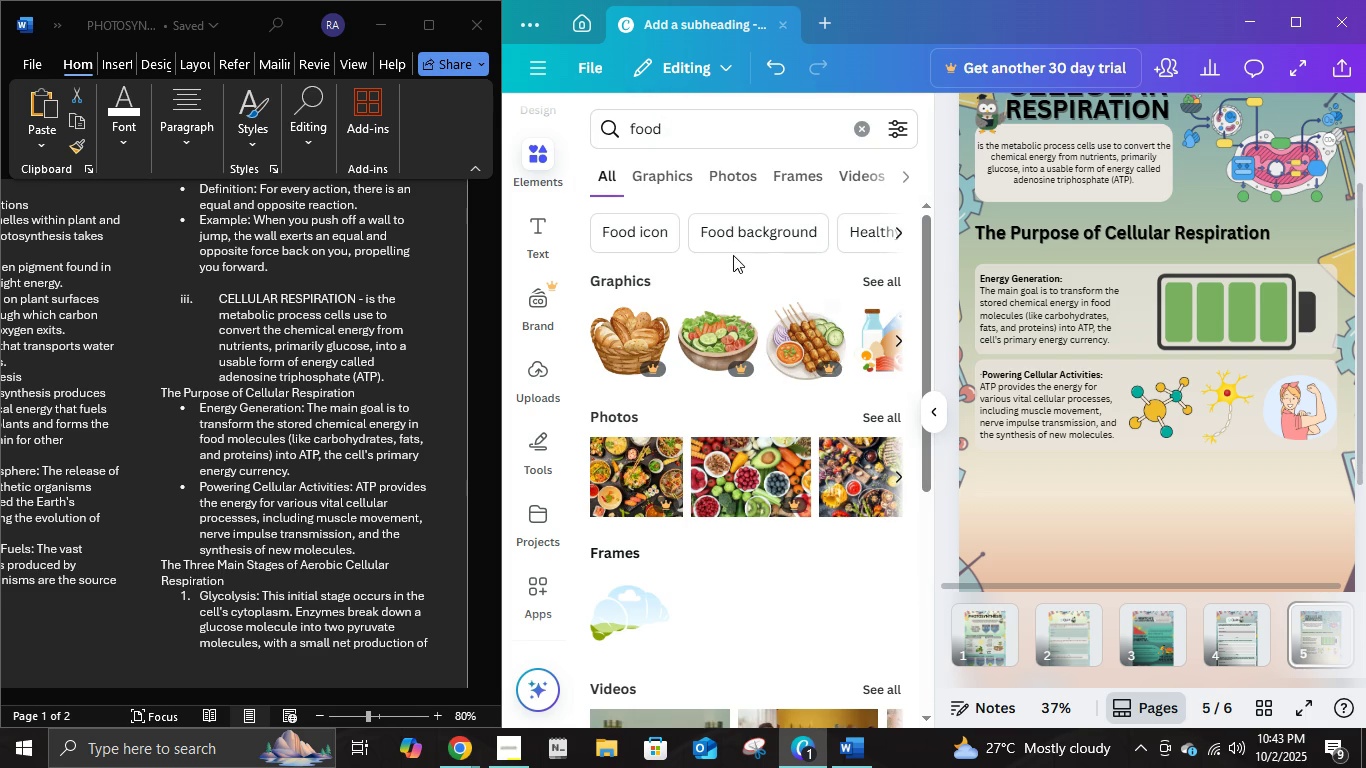 
left_click([666, 182])
 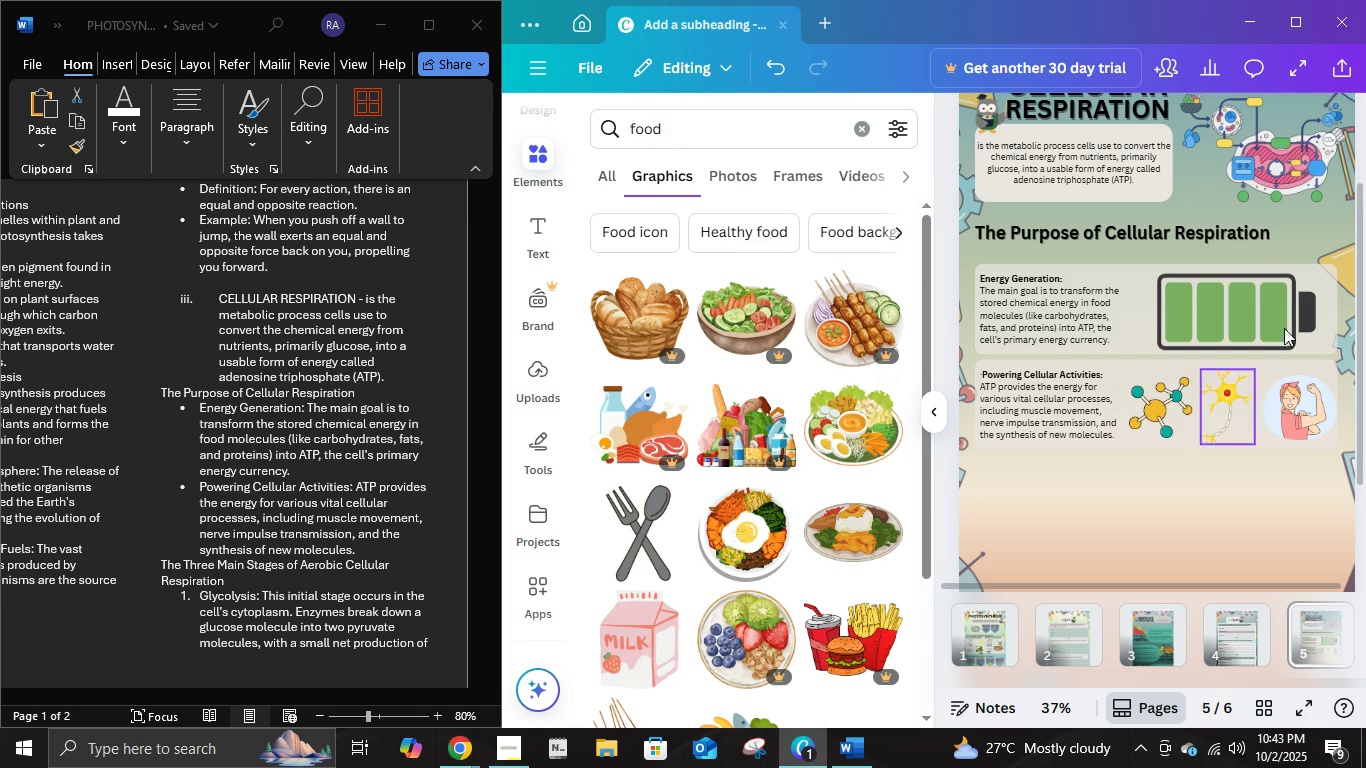 
left_click([1271, 306])